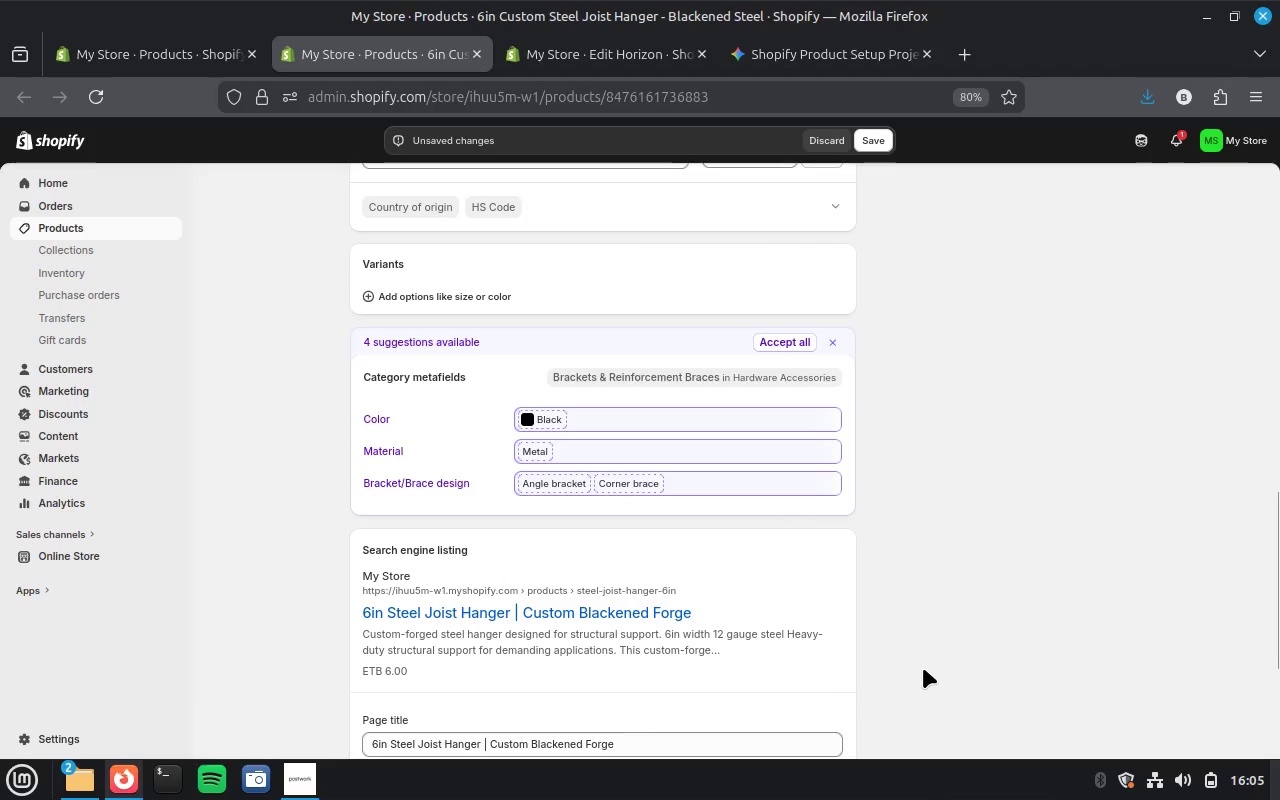 
scroll: coordinate [923, 668], scroll_direction: down, amount: 1.0
 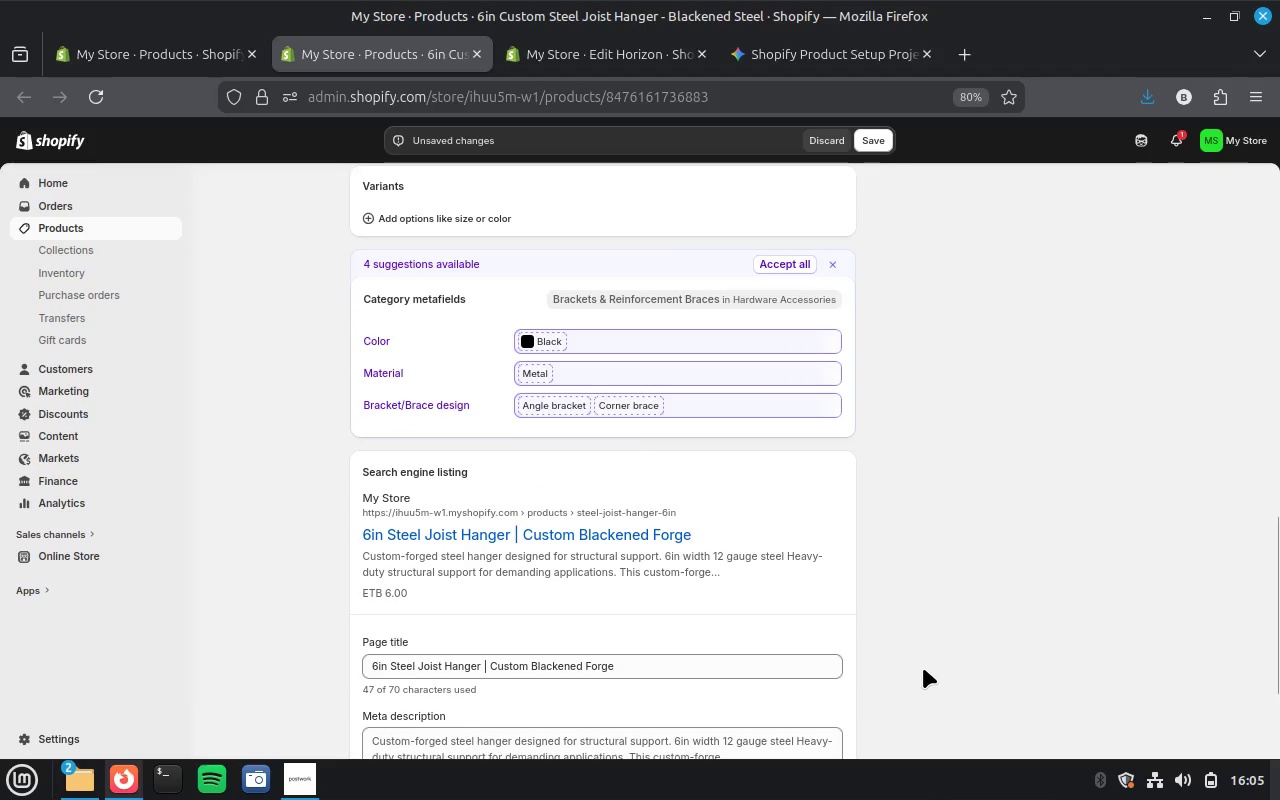 
scroll: coordinate [923, 668], scroll_direction: up, amount: 5.0
 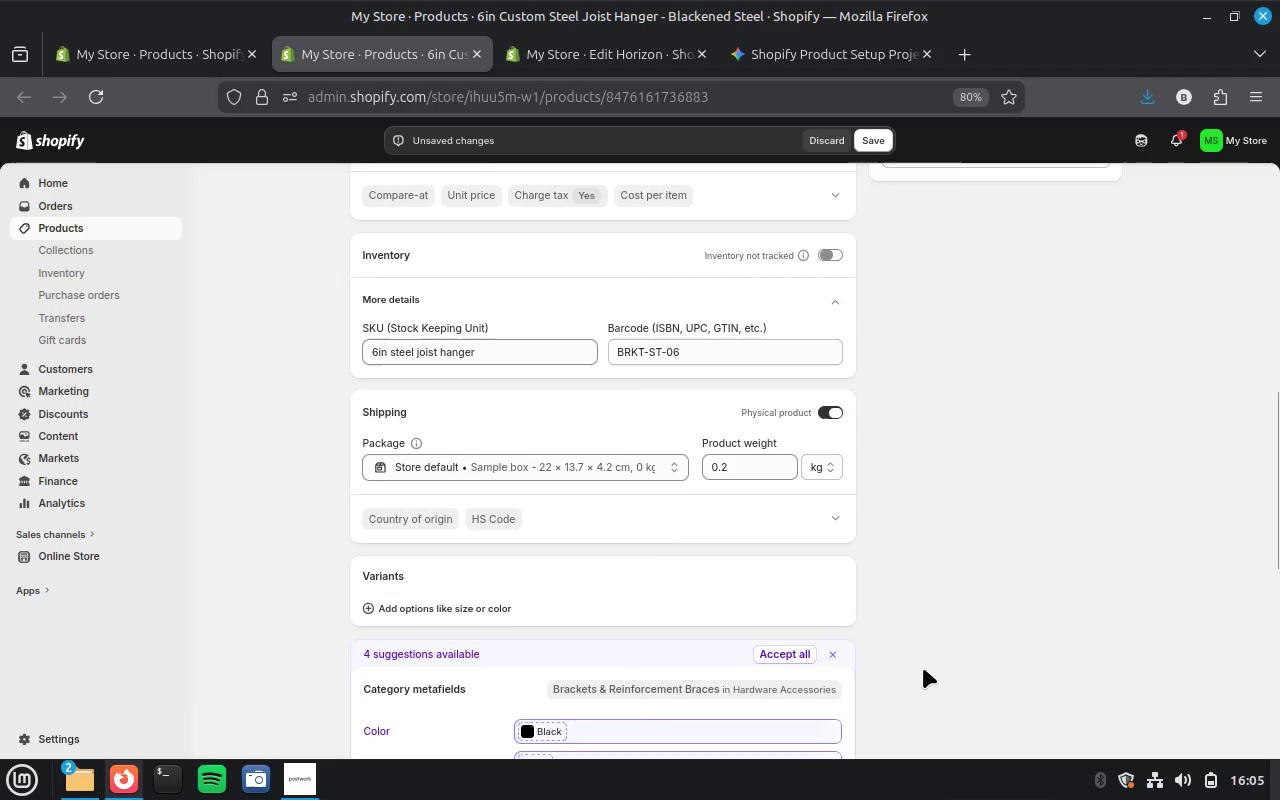 
scroll: coordinate [923, 668], scroll_direction: down, amount: 12.0
 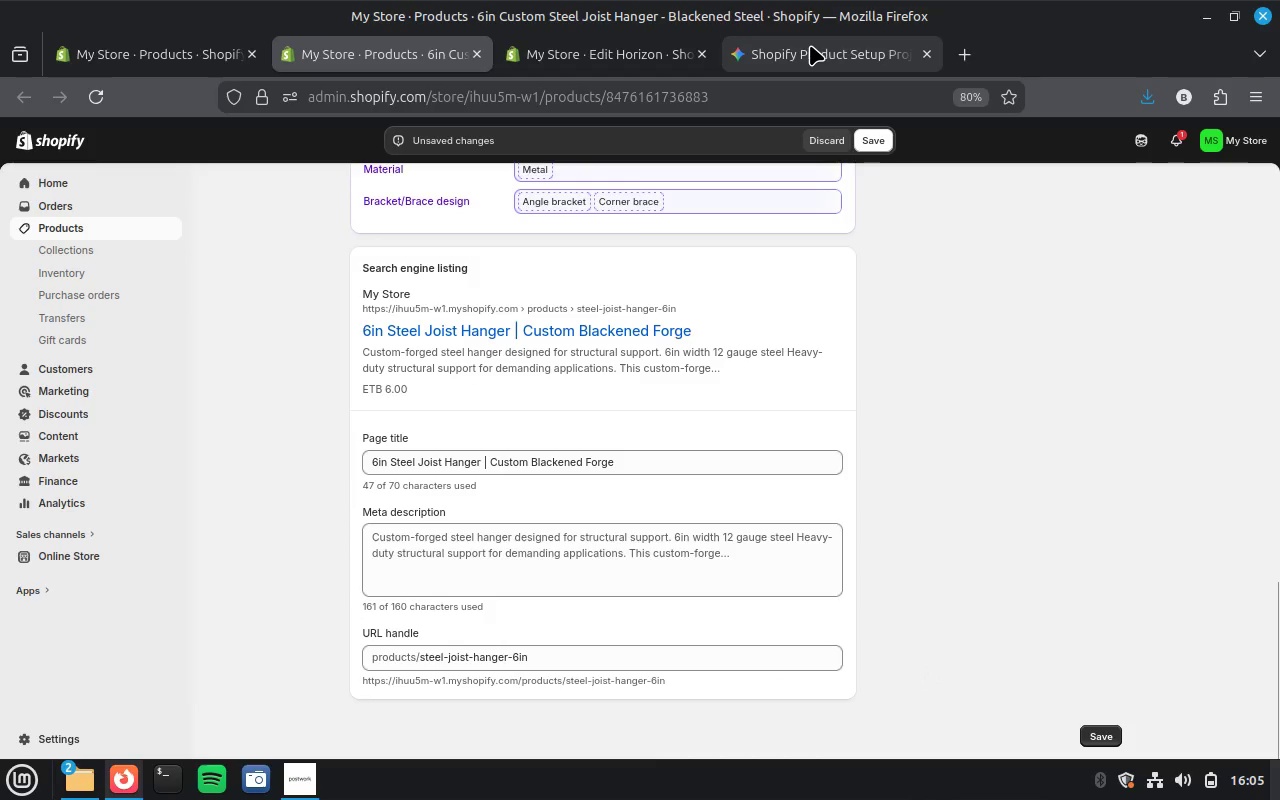 
left_click([810, 45])
 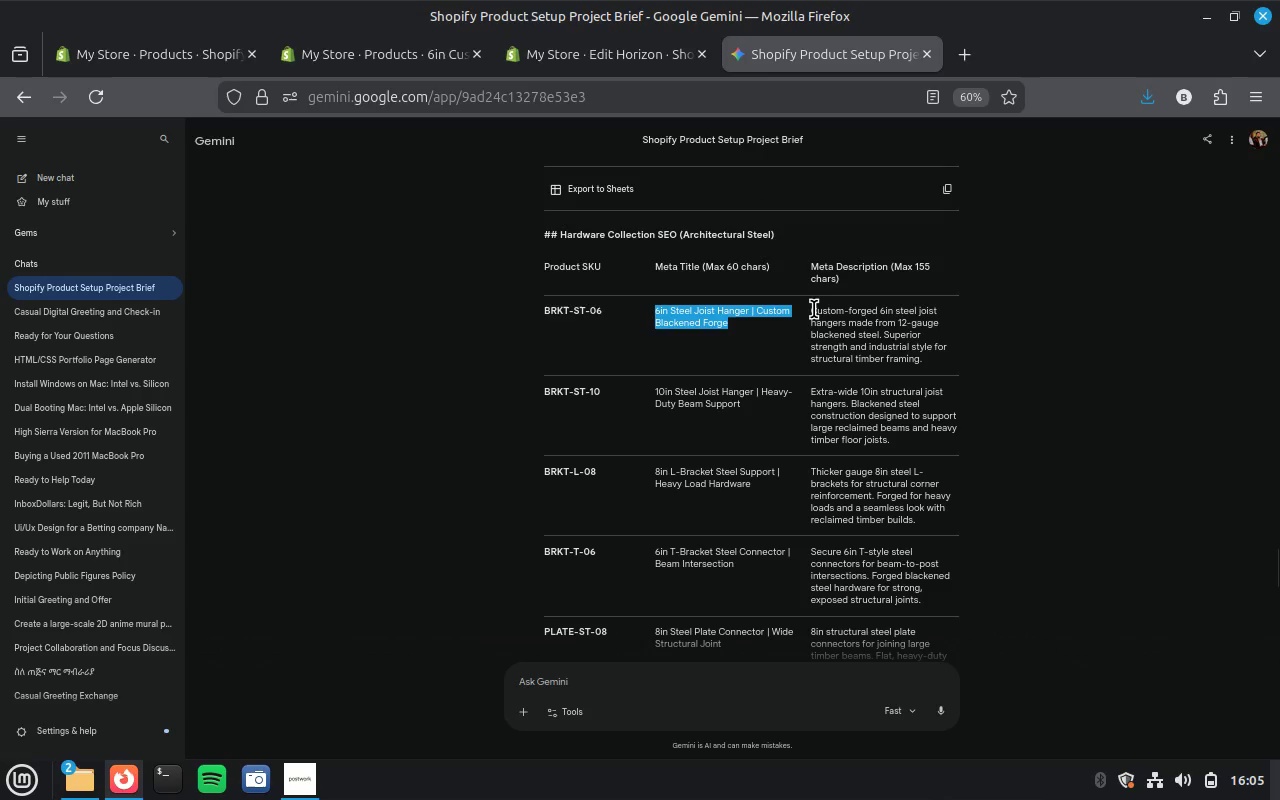 
left_click_drag(start_coordinate=[814, 309], to_coordinate=[930, 365])
 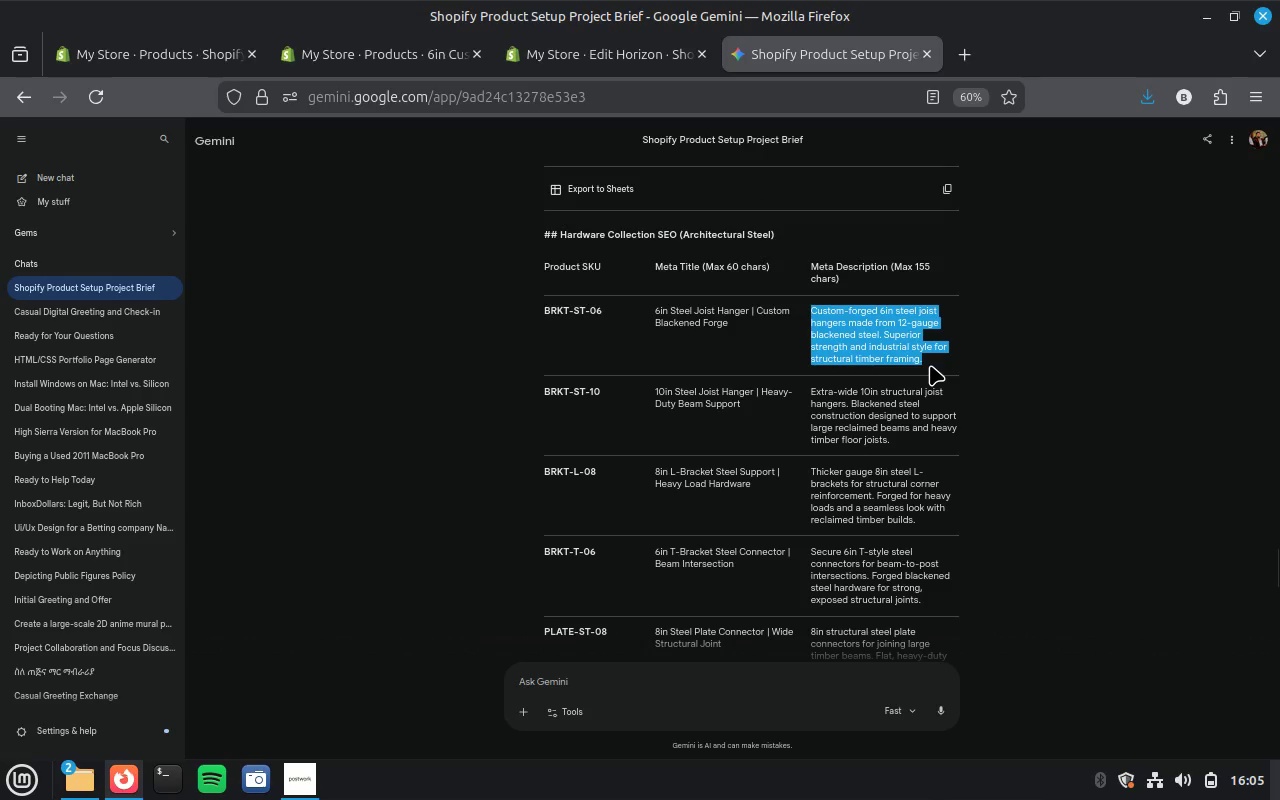 
key(Control+C)
 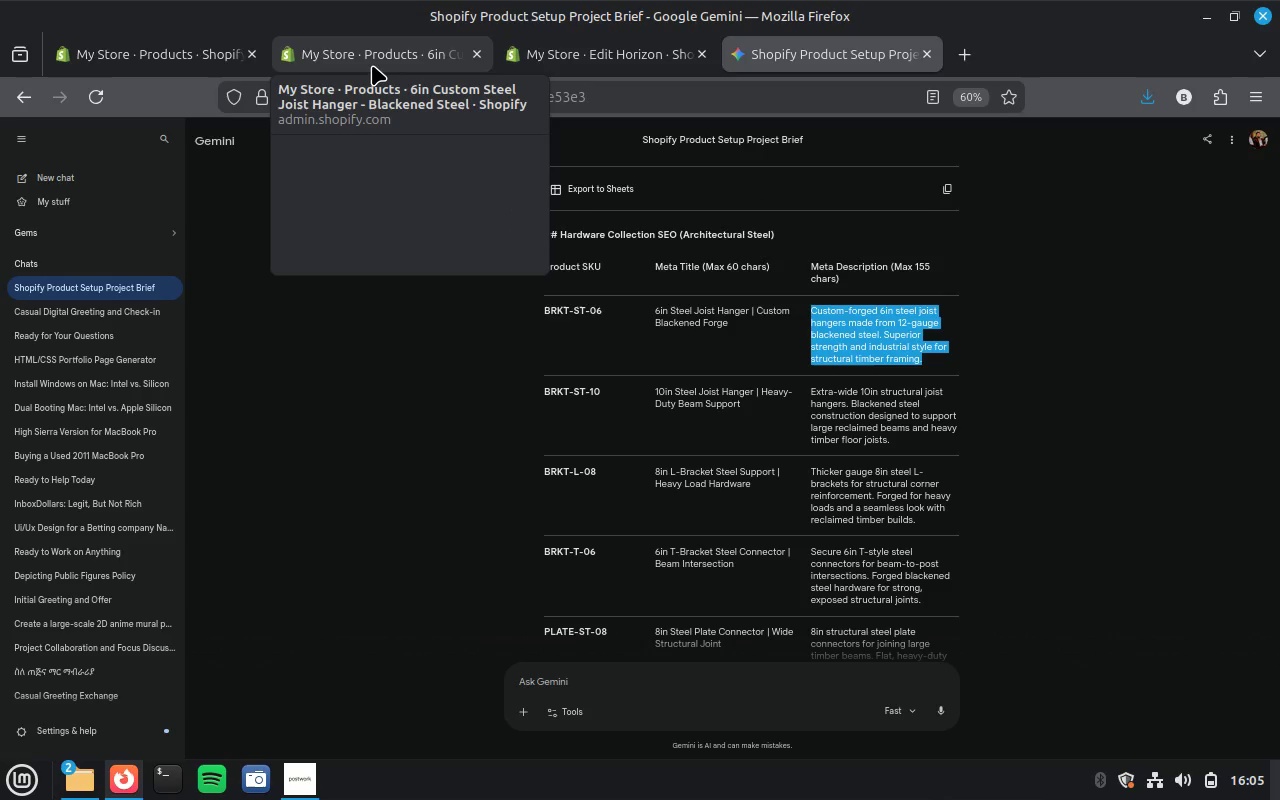 
left_click([372, 65])
 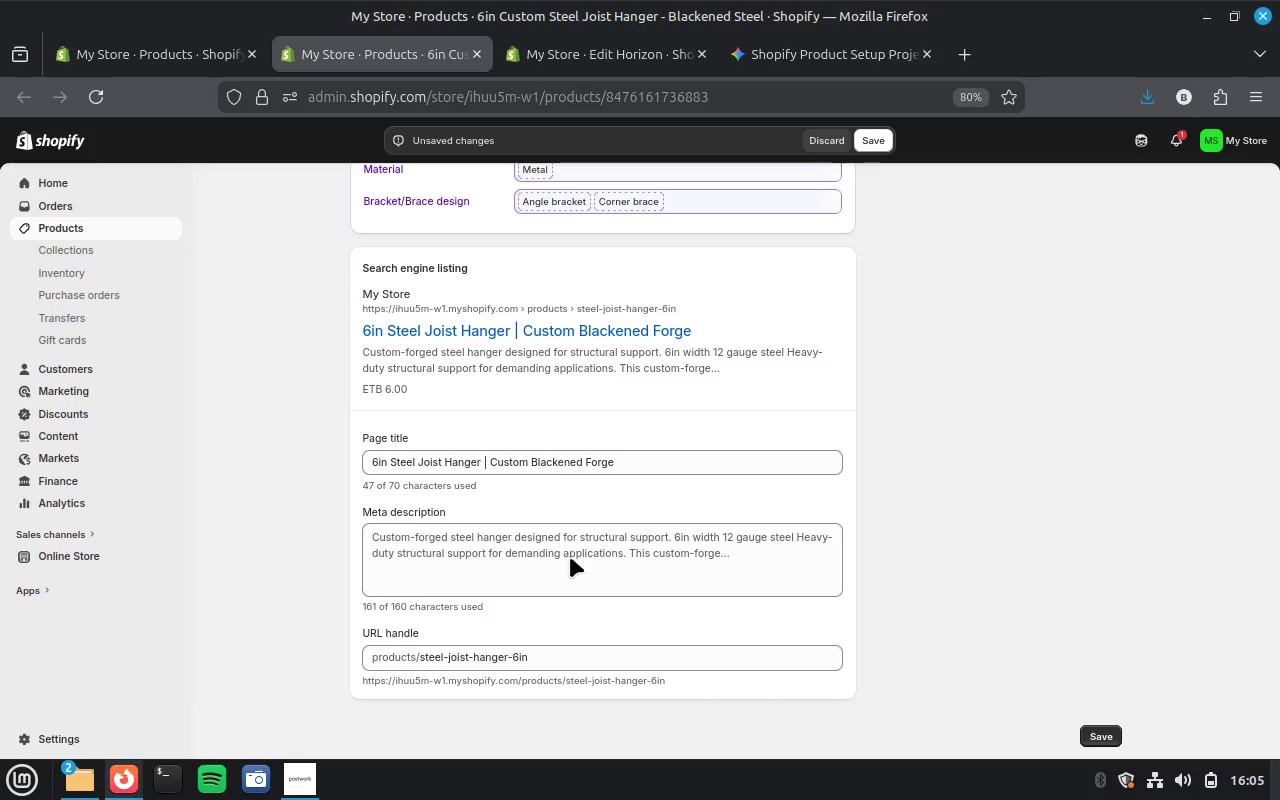 
left_click([571, 559])
 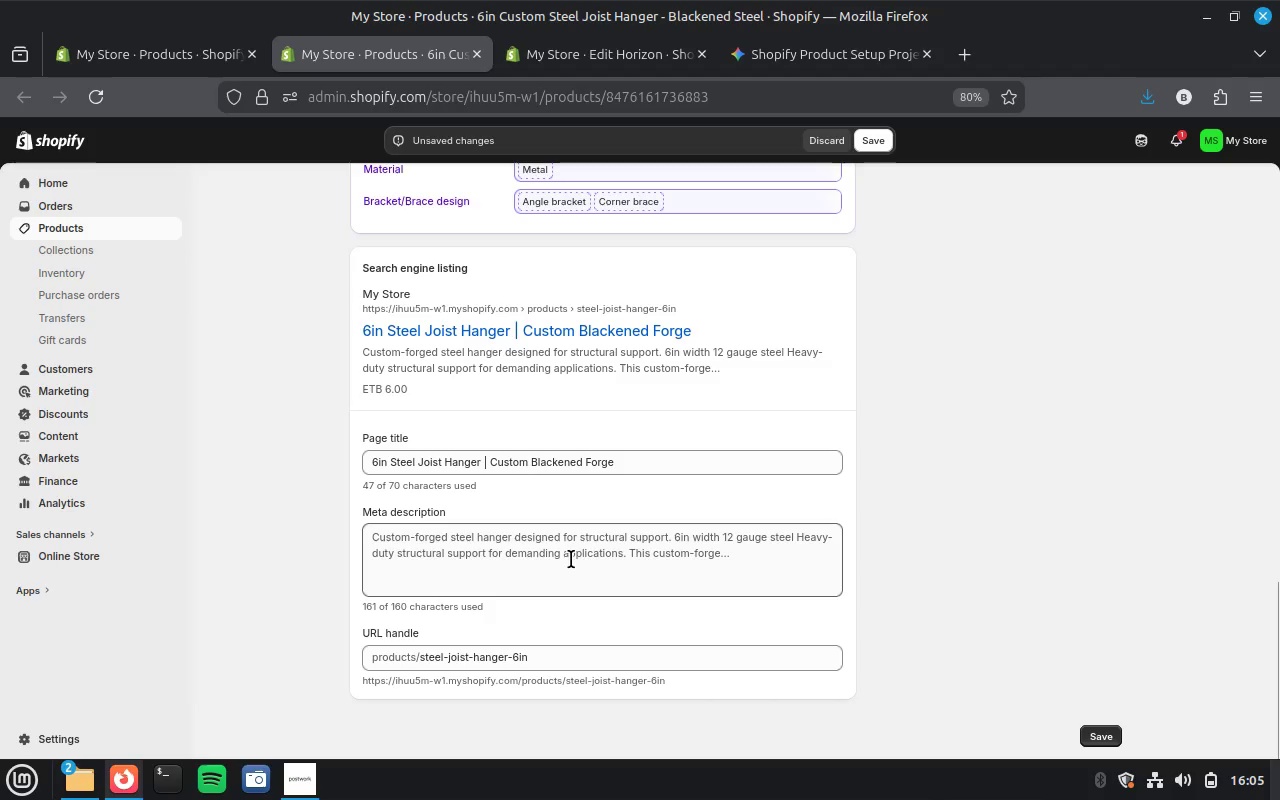 
key(Control+A)
 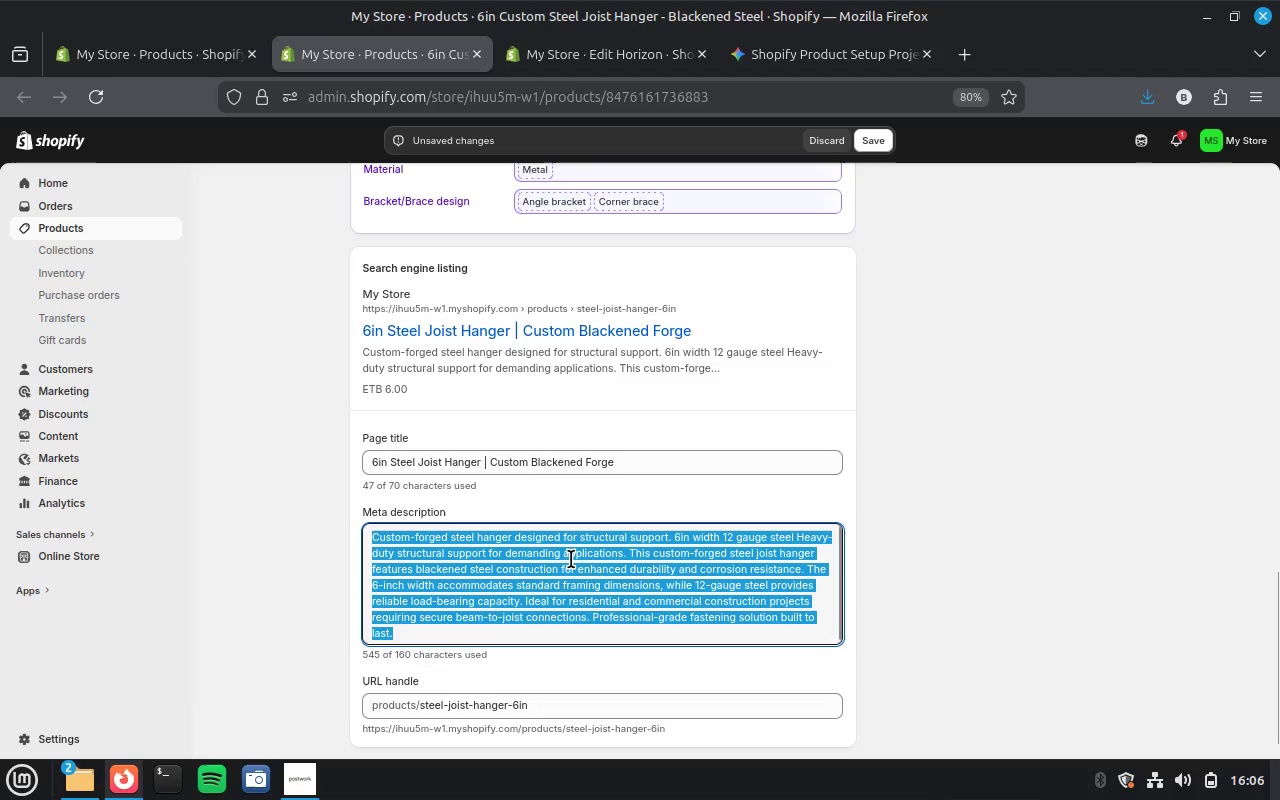 
key(Control+V)
 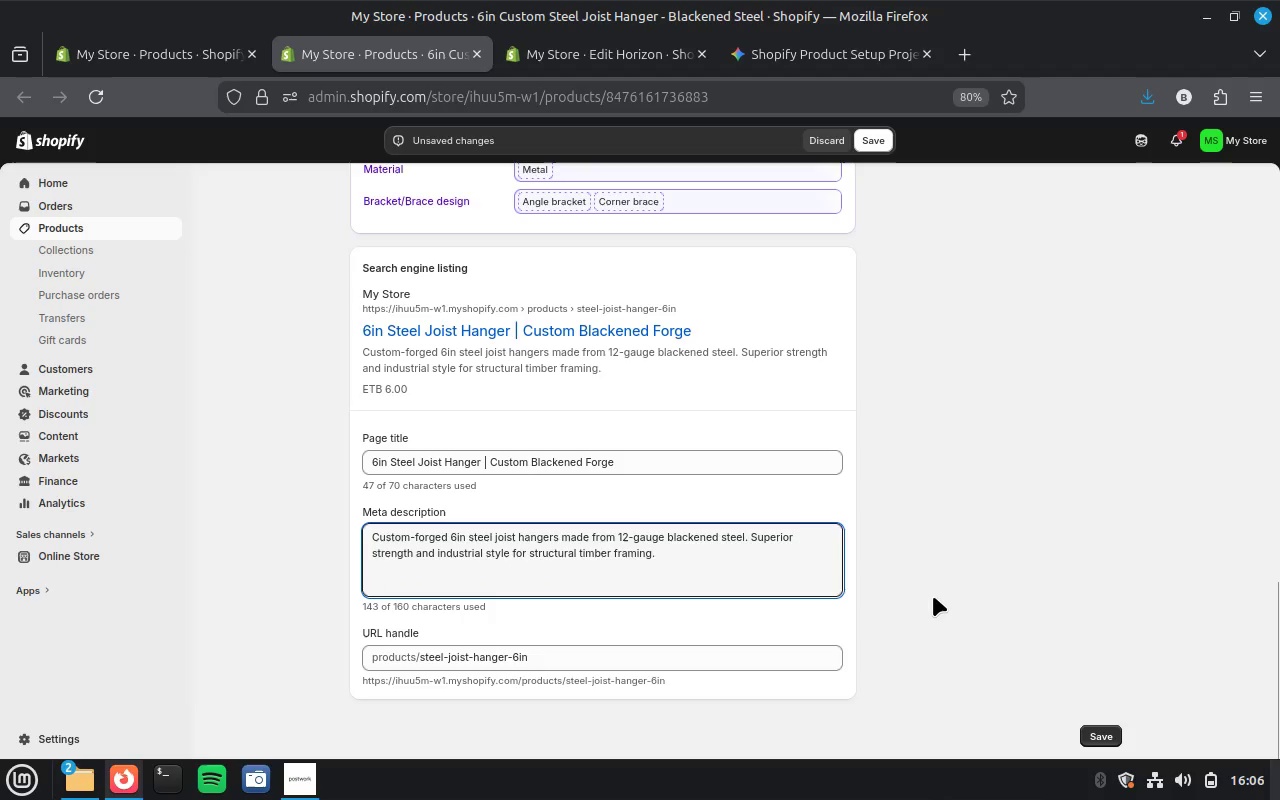 
left_click([933, 596])
 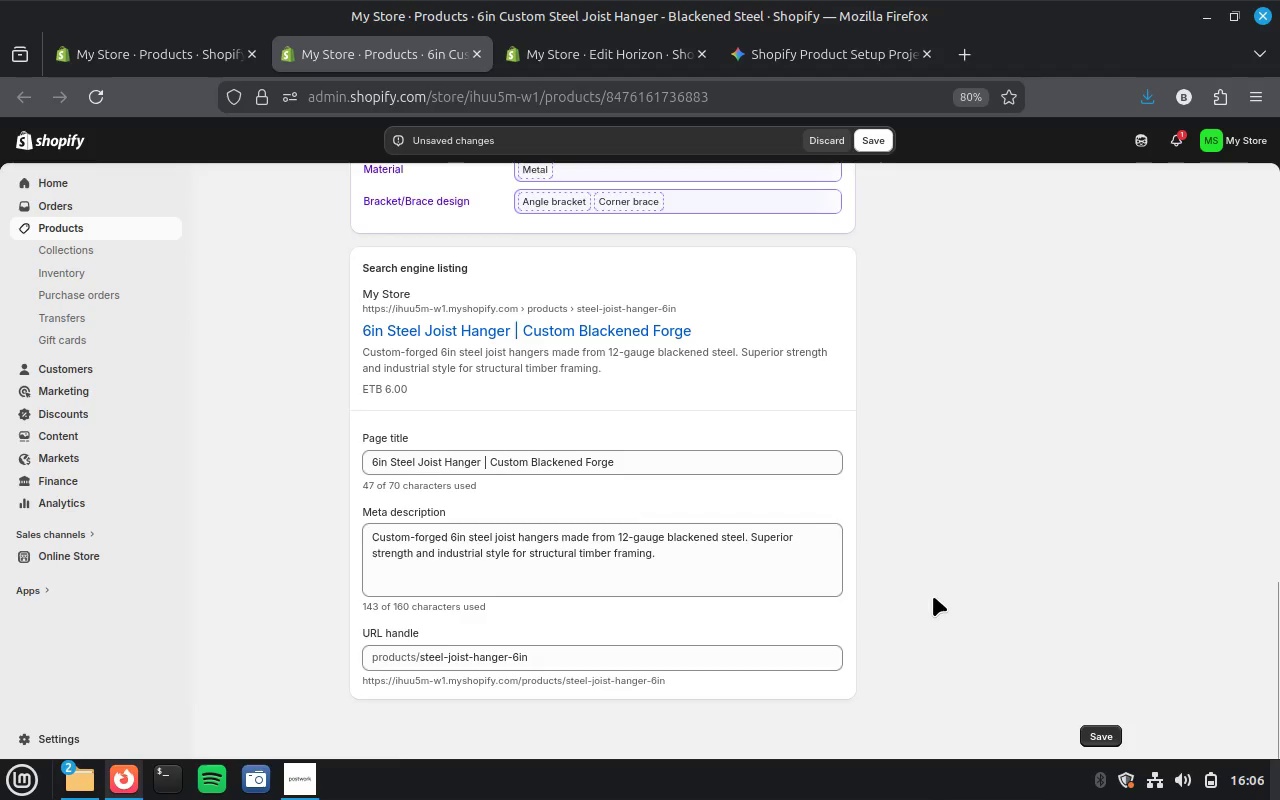 
scroll: coordinate [933, 596], scroll_direction: up, amount: 20.0
 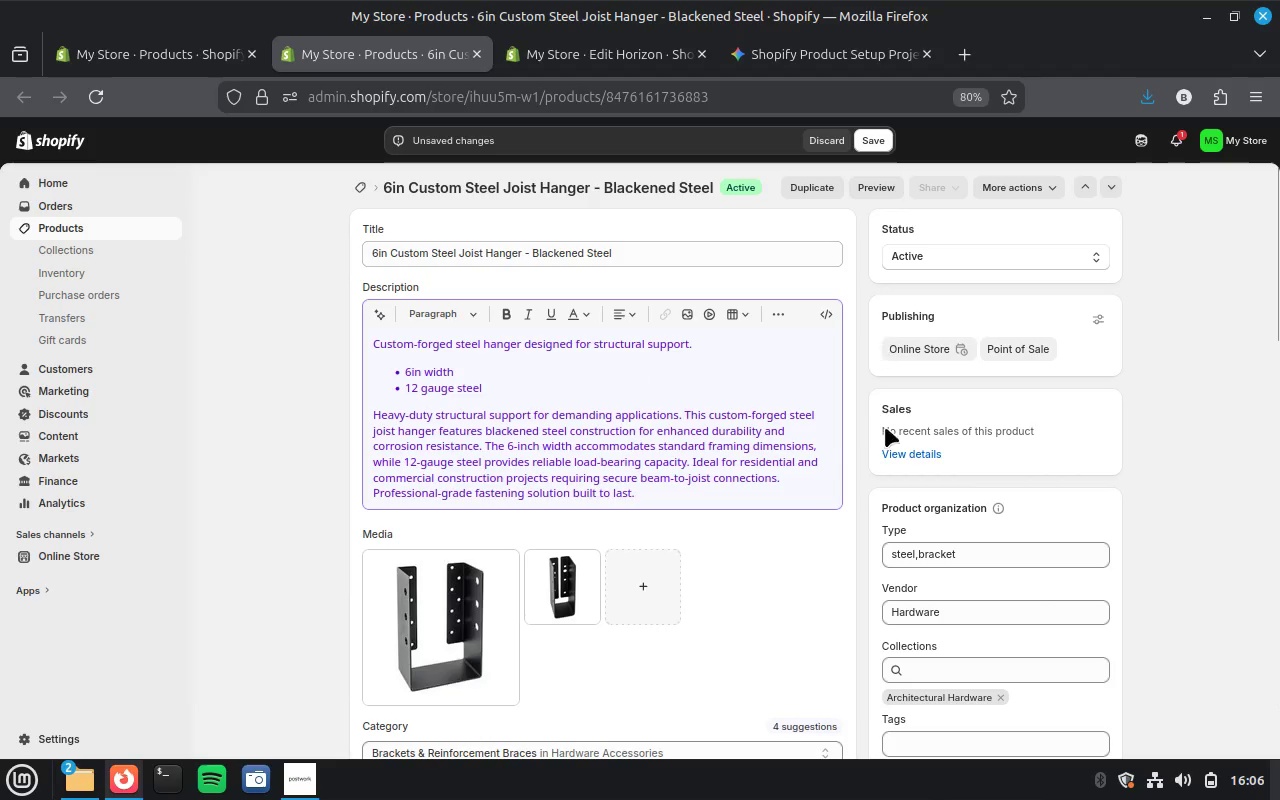 
scroll: coordinate [889, 451], scroll_direction: down, amount: 4.0
 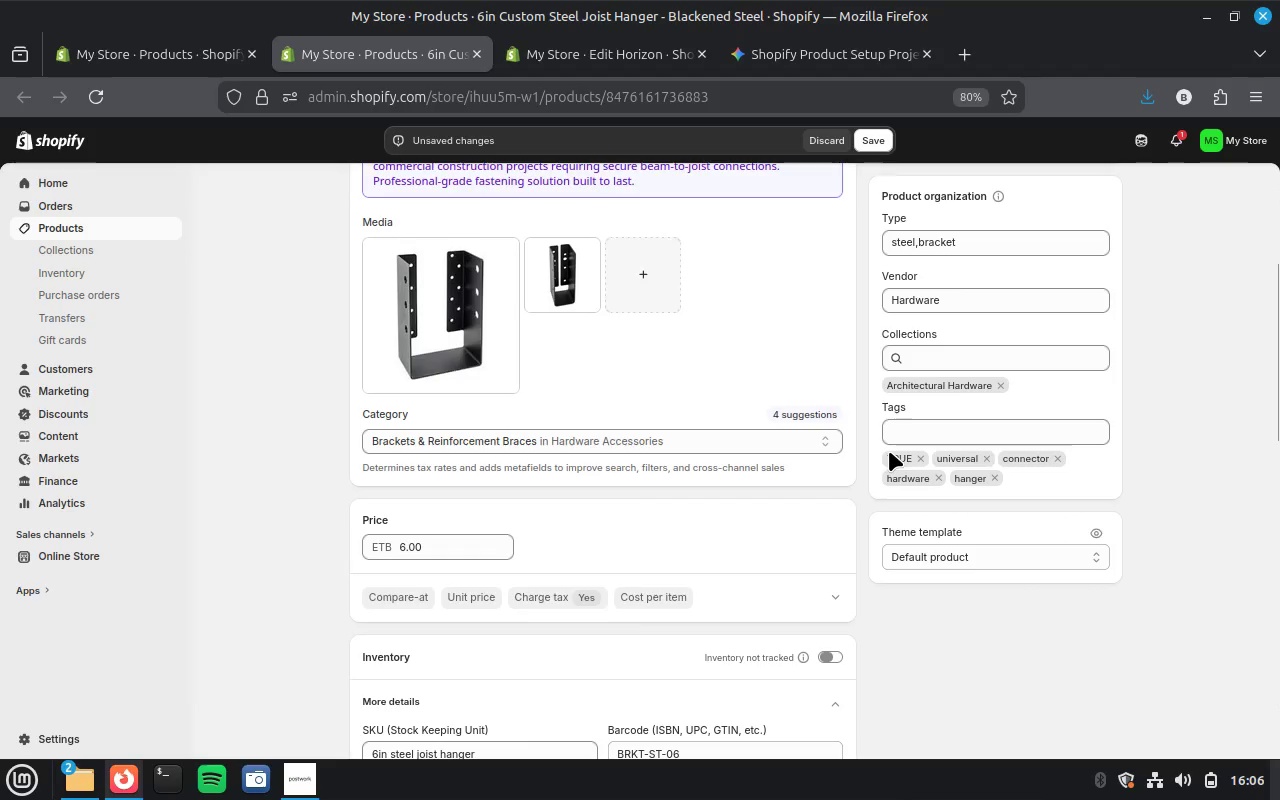 
scroll: coordinate [889, 451], scroll_direction: up, amount: 10.0
 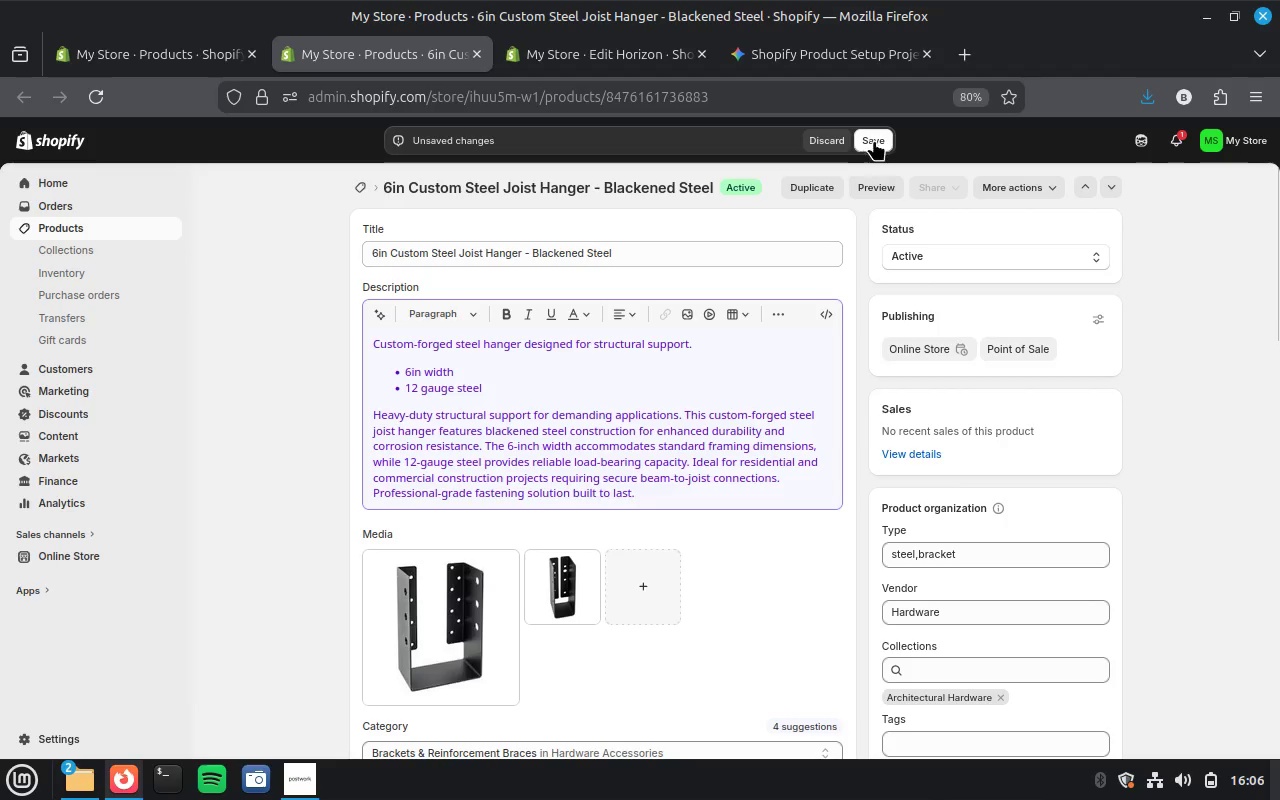 
left_click([875, 139])
 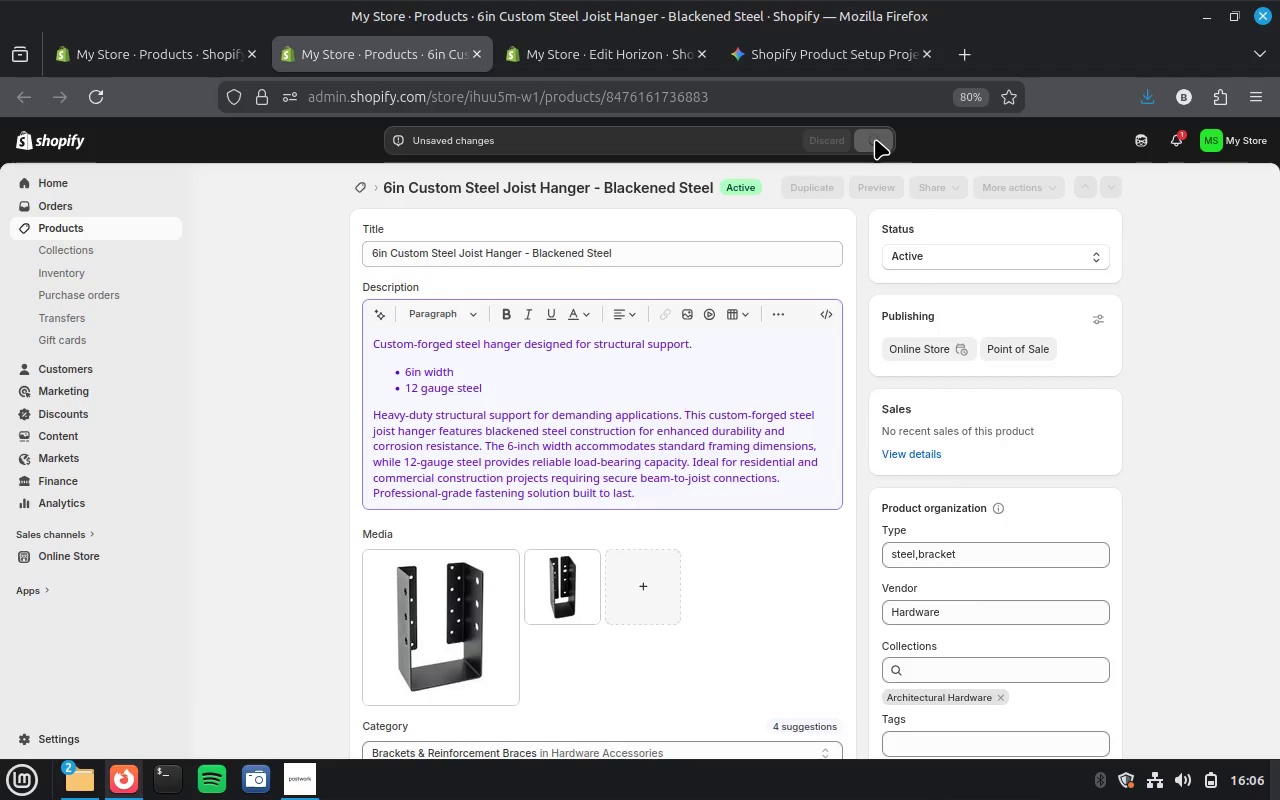 
wait(14.89)
 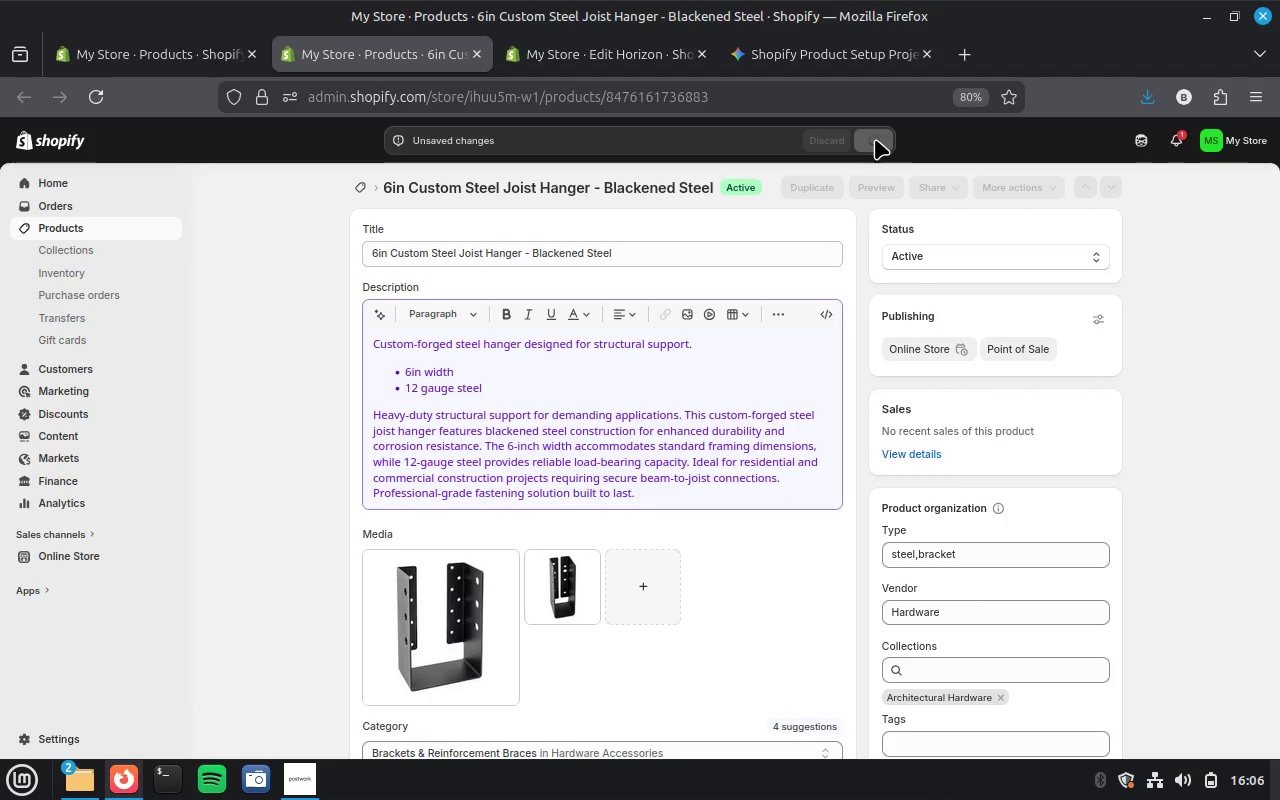 
left_click([311, 787])